 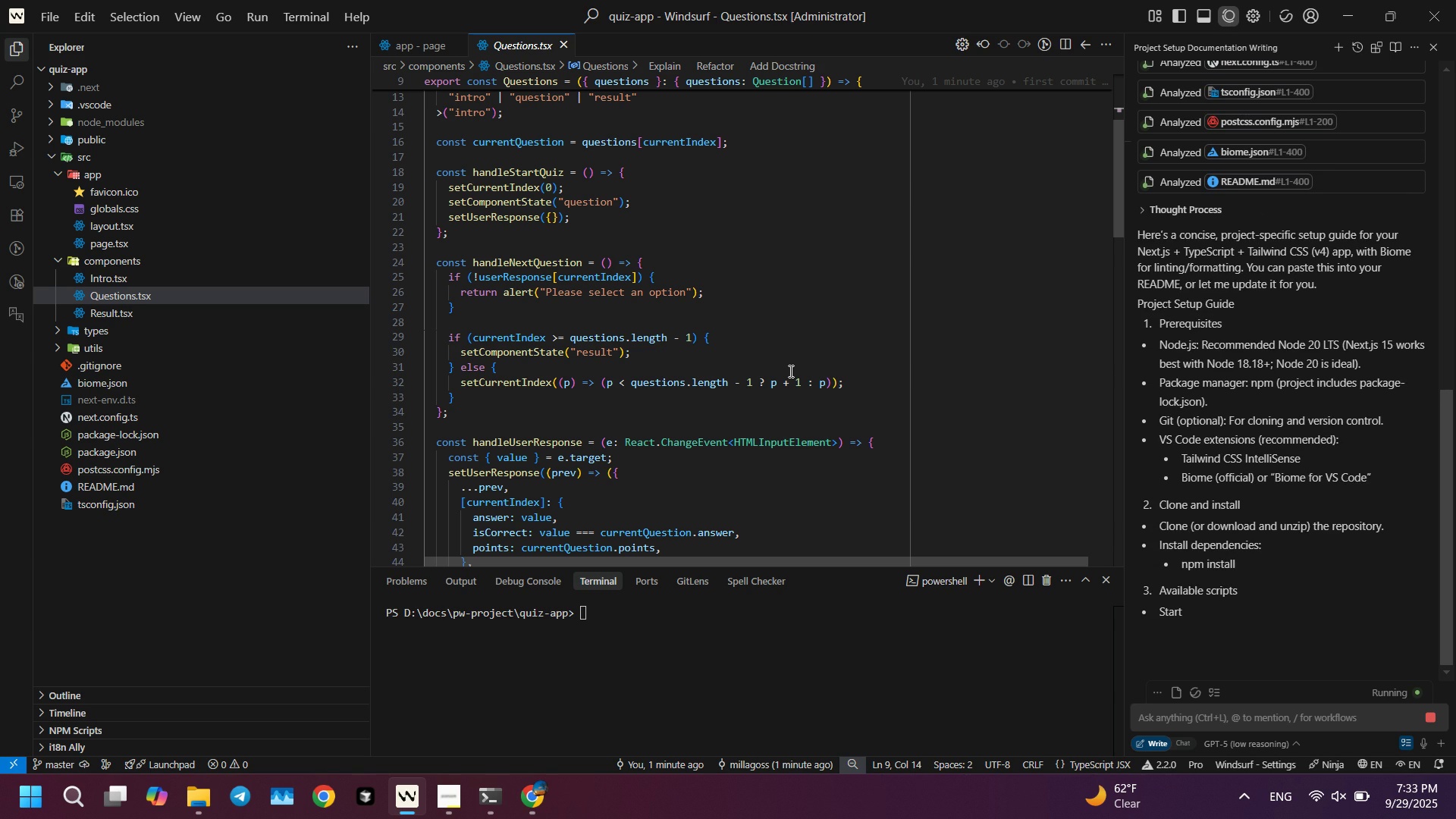 
left_click([163, 491])
 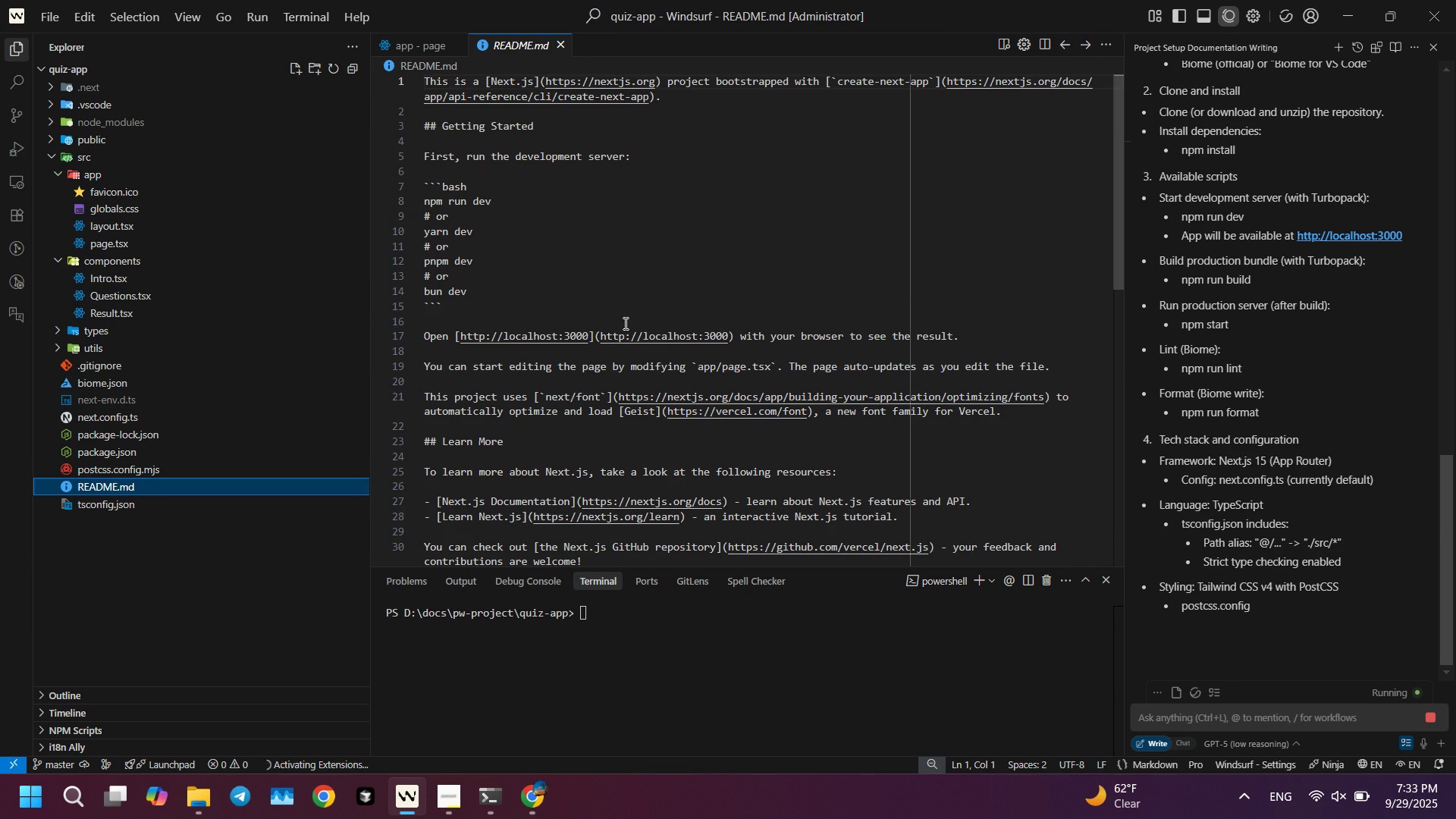 
scroll: coordinate [624, 323], scroll_direction: down, amount: 5.0
 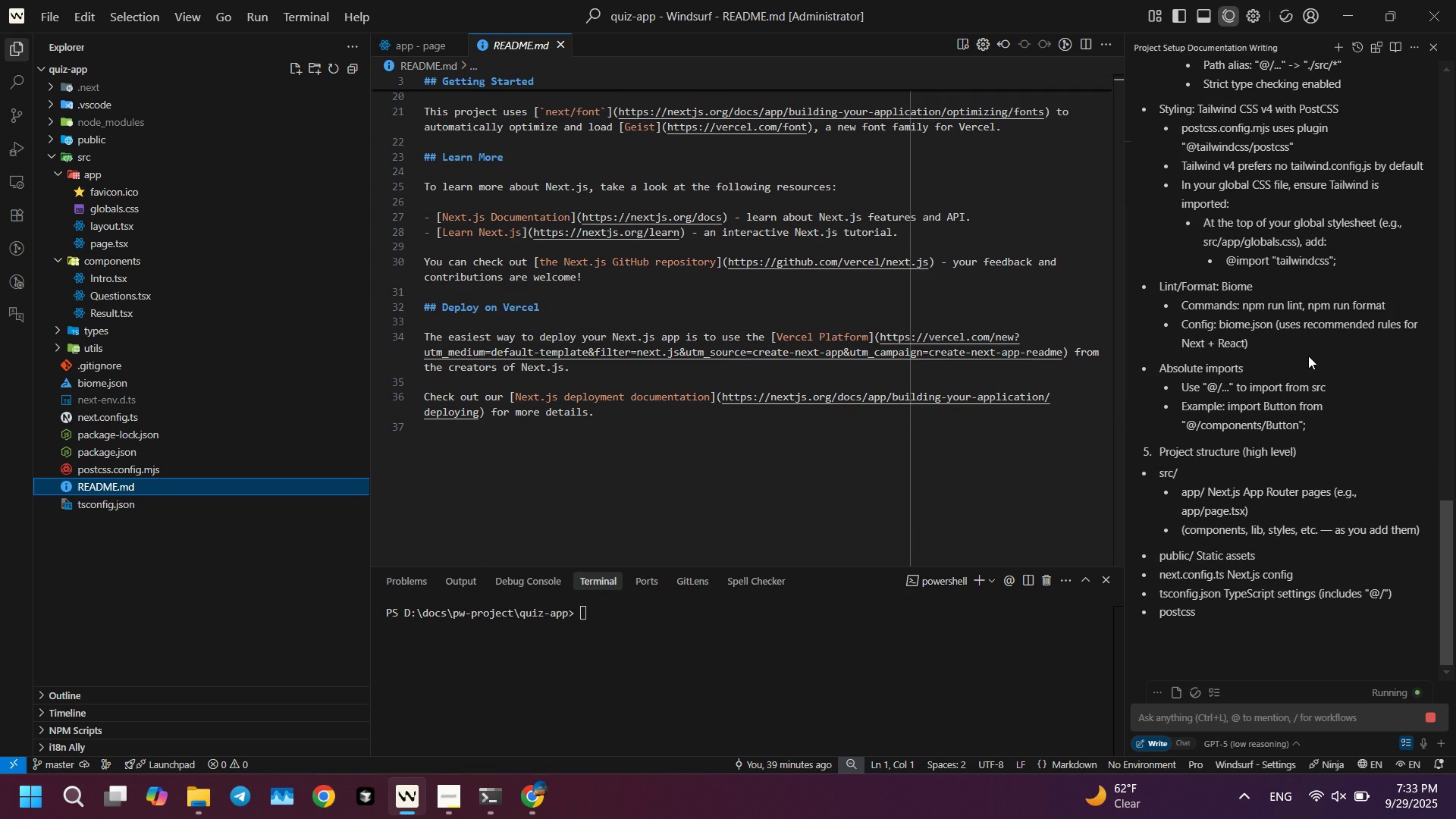 
wait(8.14)
 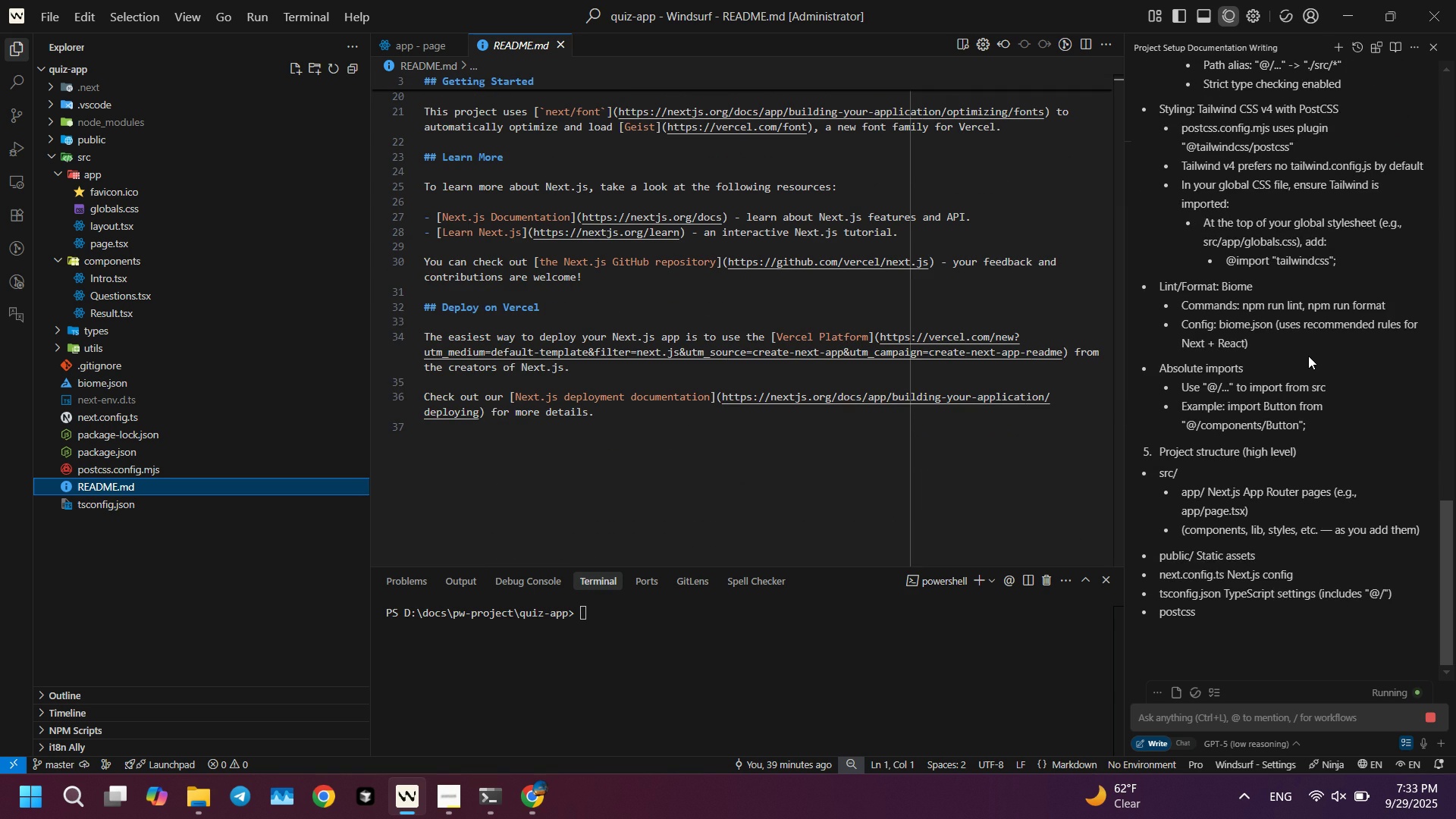 
scroll: coordinate [1308, 356], scroll_direction: up, amount: 13.0
 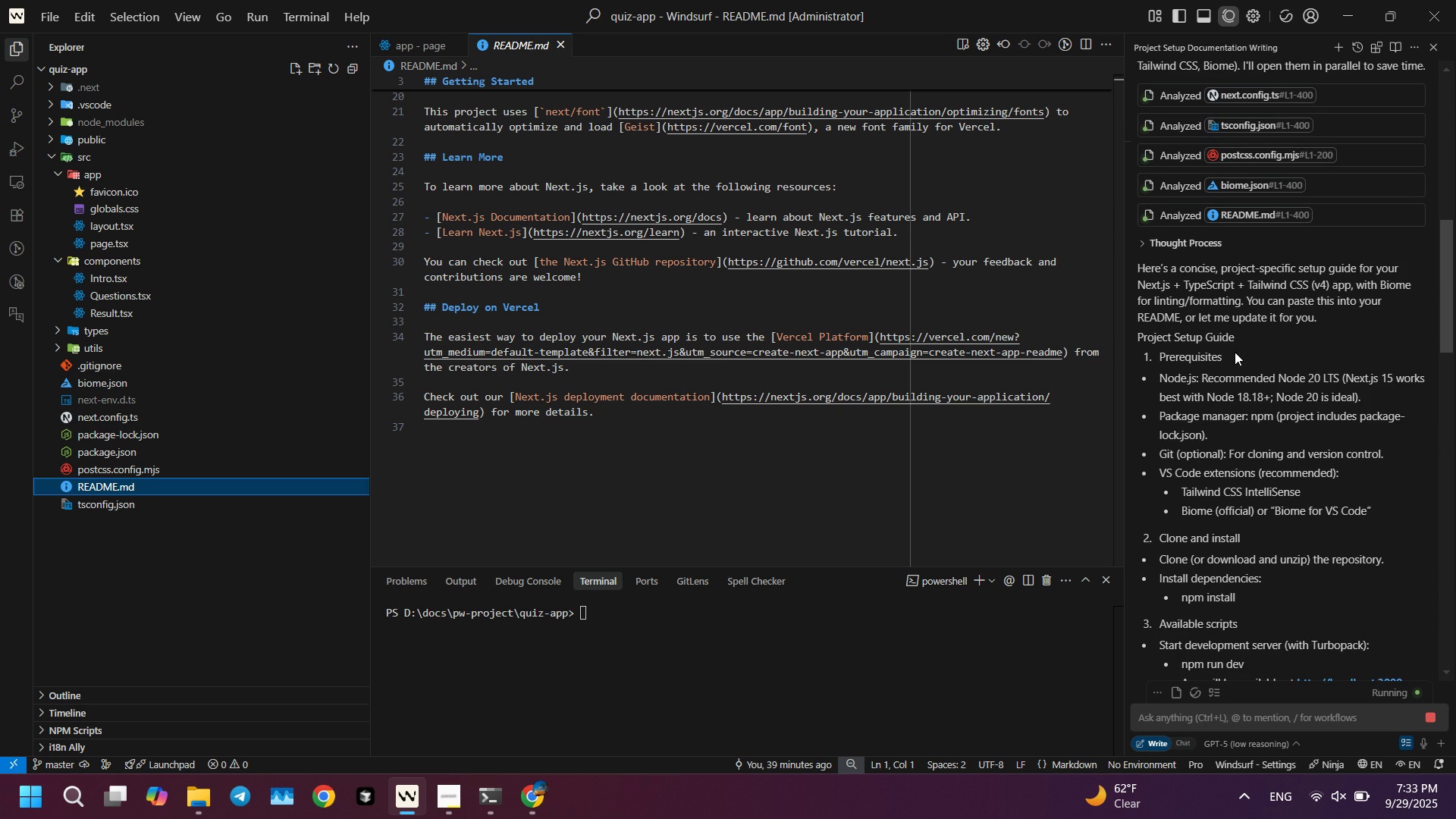 
scroll: coordinate [1235, 352], scroll_direction: down, amount: 19.0
 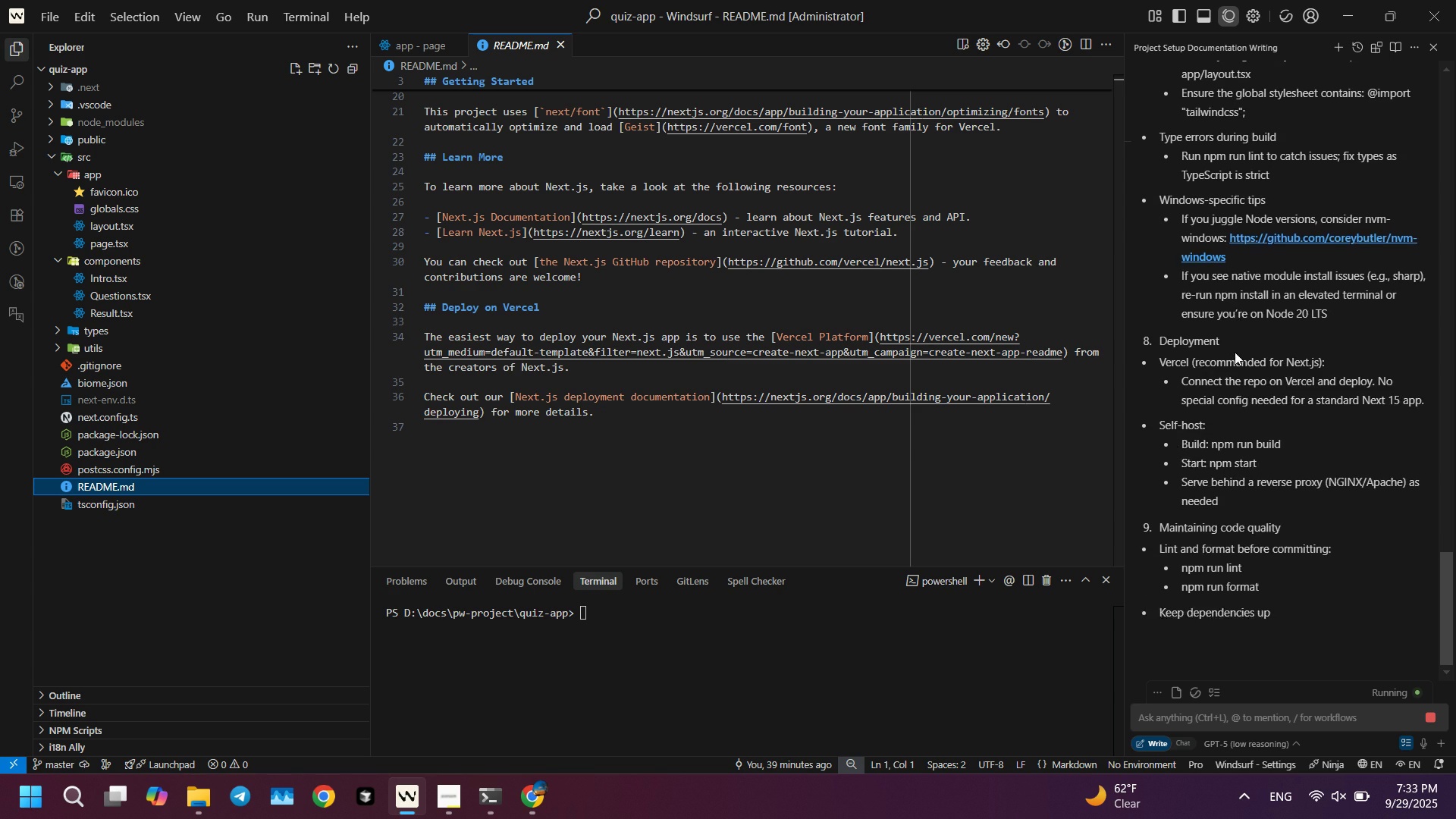 
wait(6.13)
 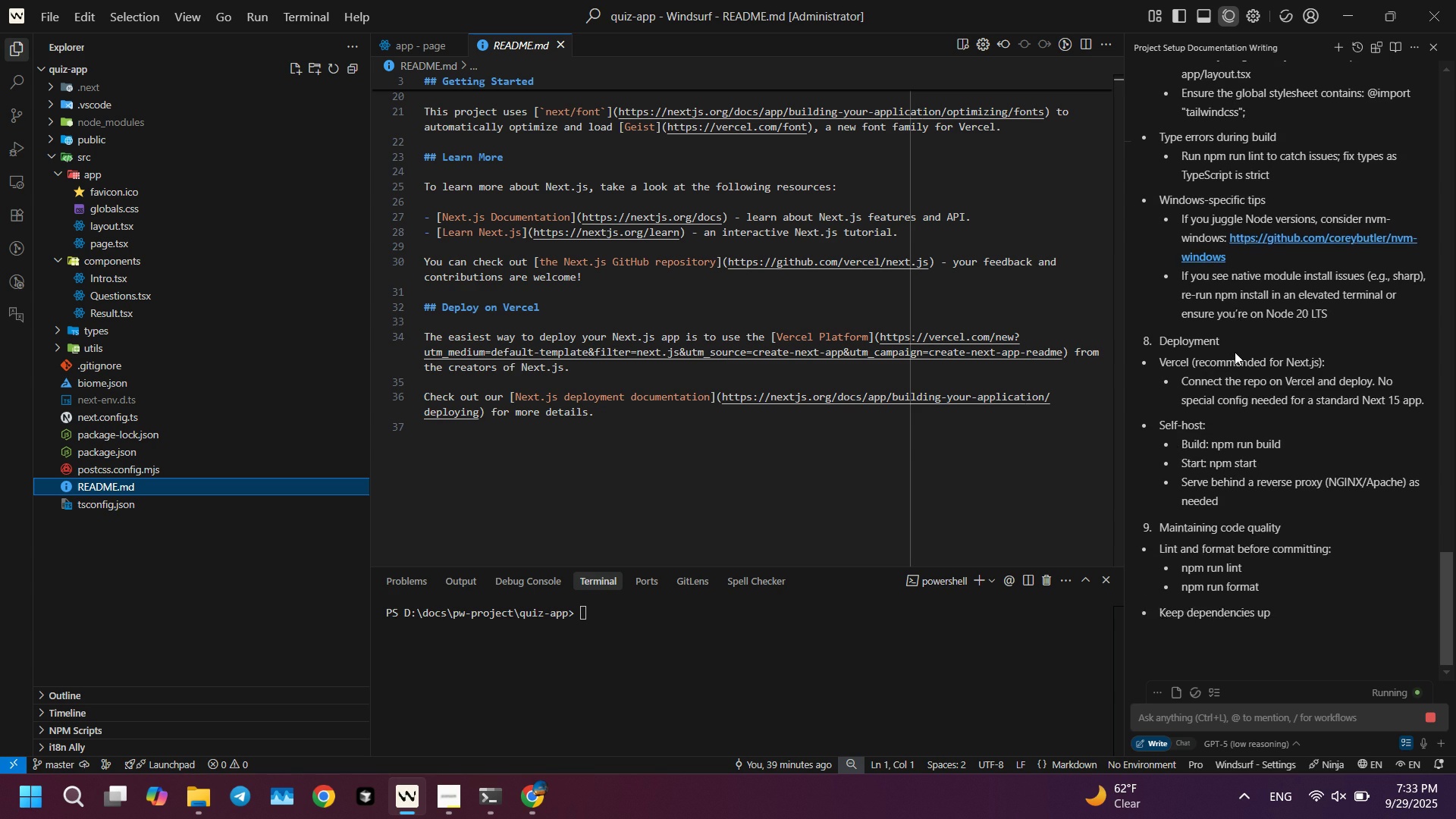 
left_click([1231, 728])
 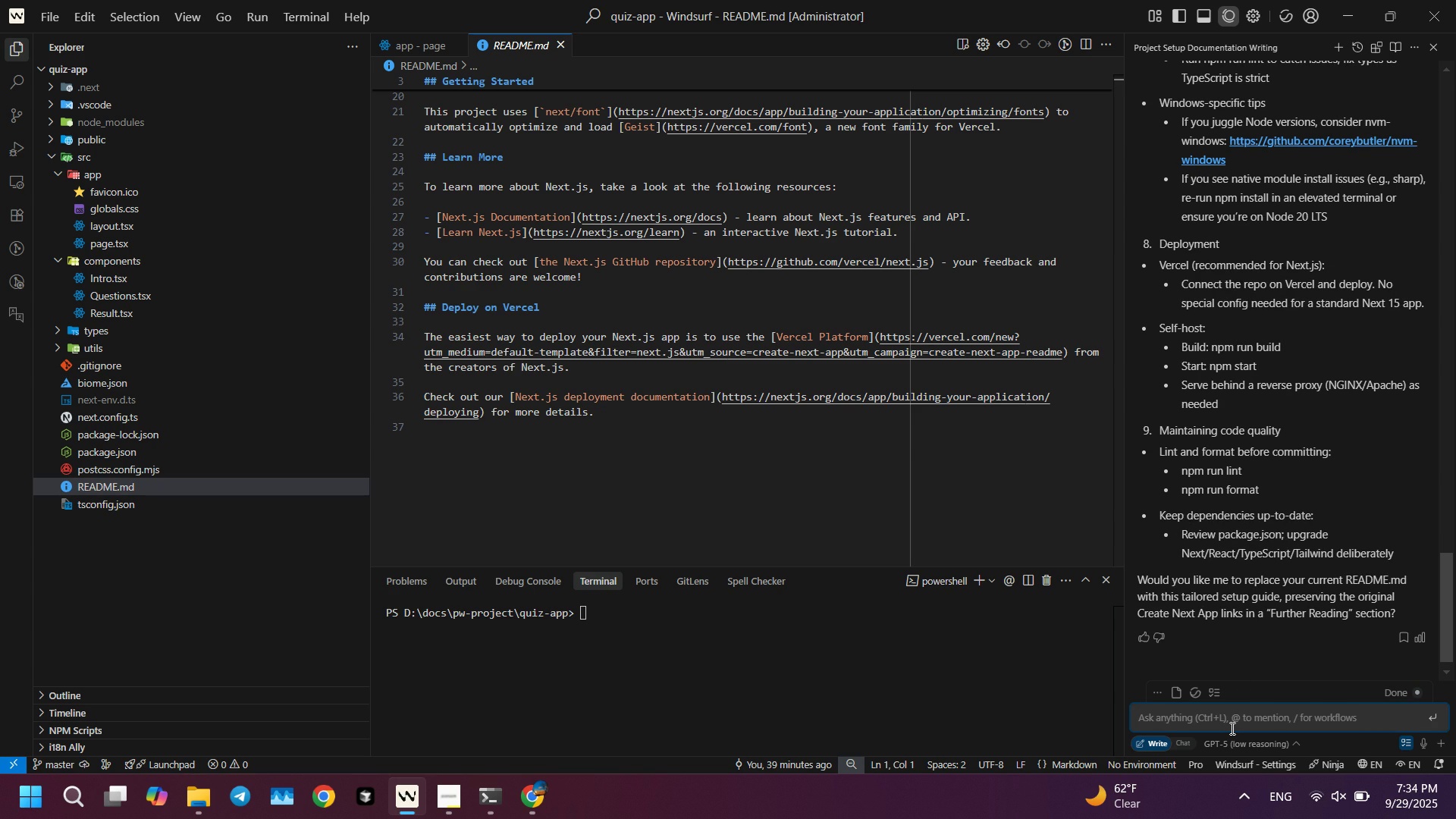 
type(yes please)
 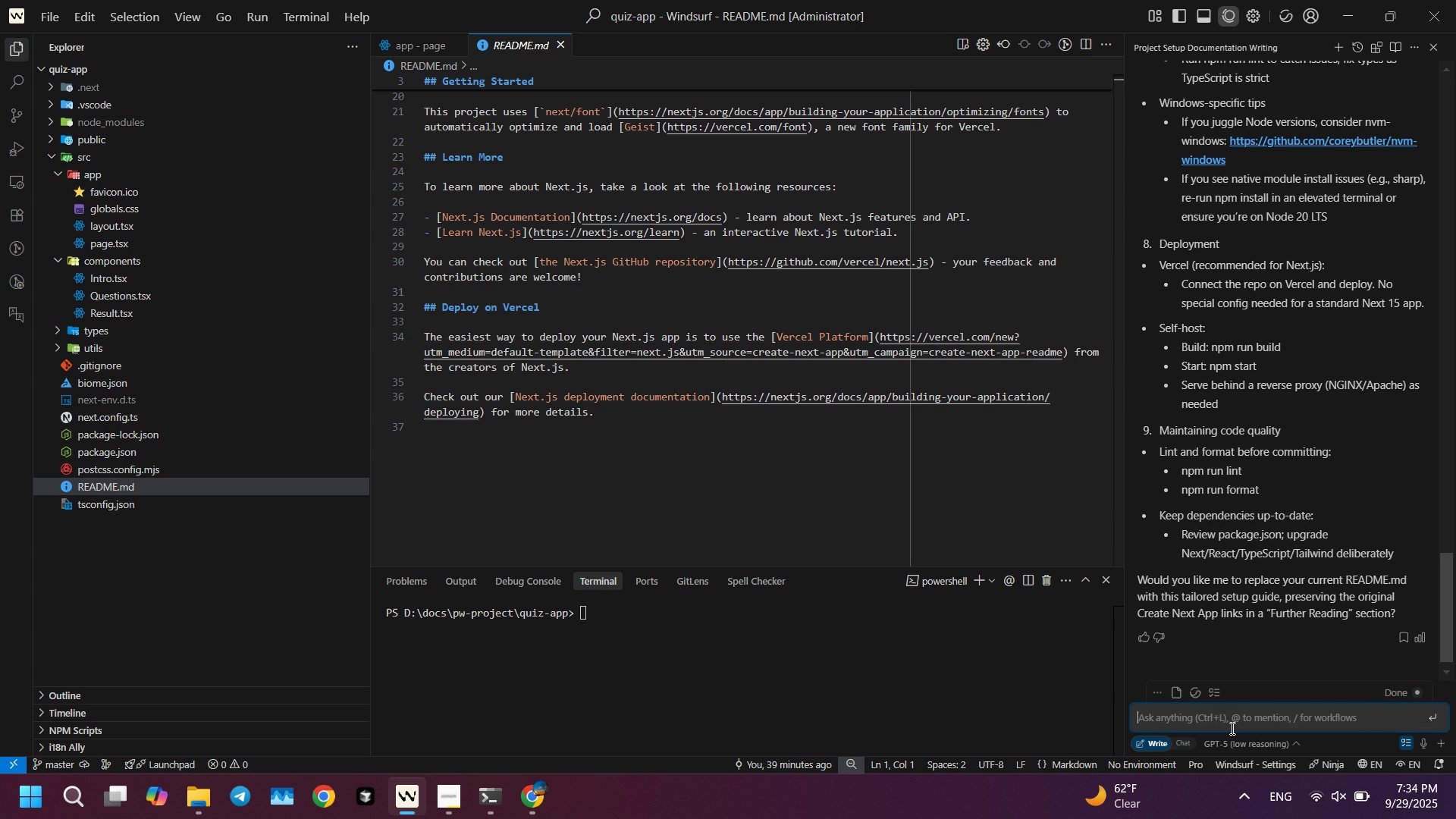 
key(Enter)
 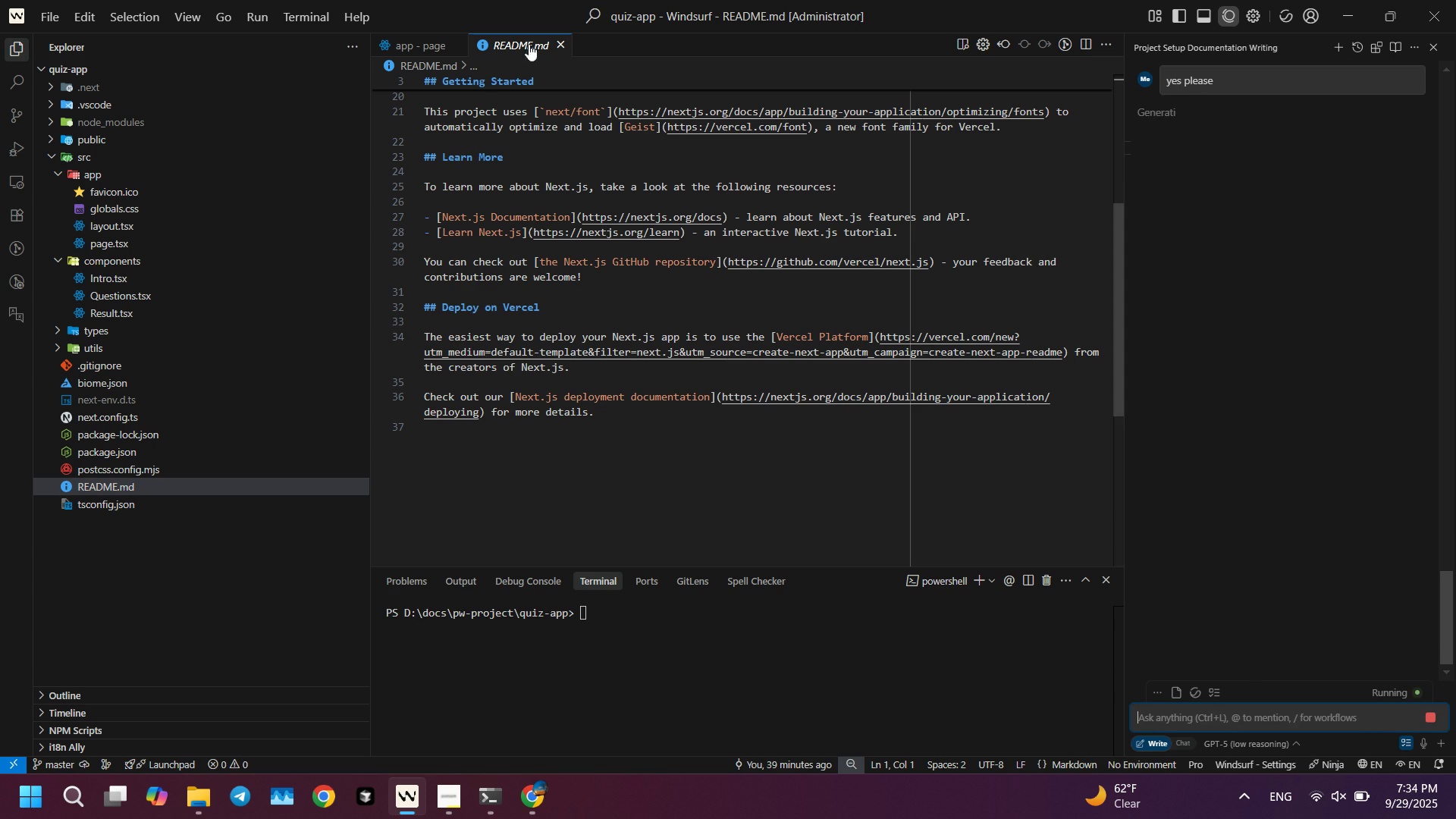 
left_click([559, 36])
 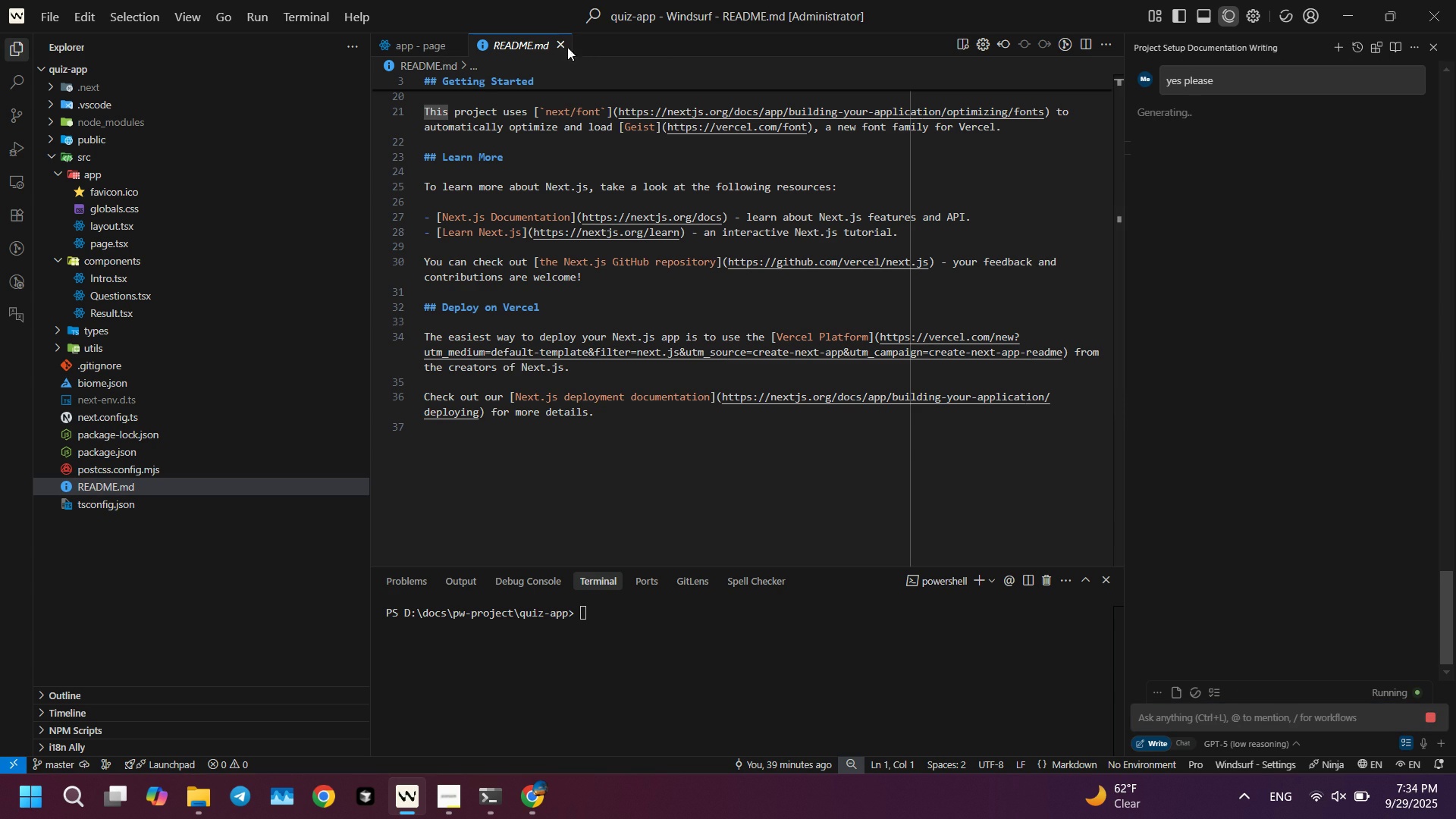 
left_click([566, 46])
 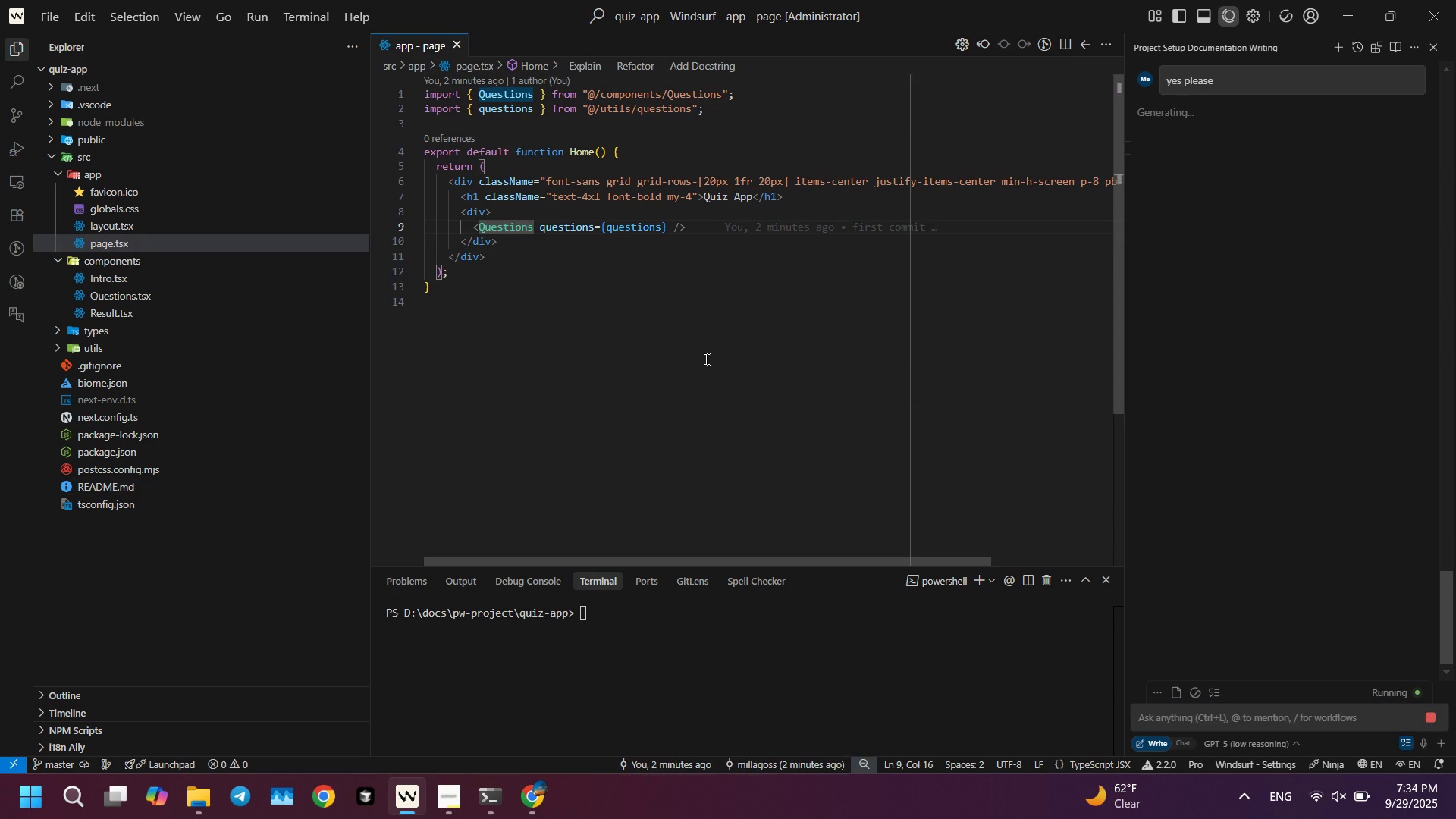 
left_click([706, 359])
 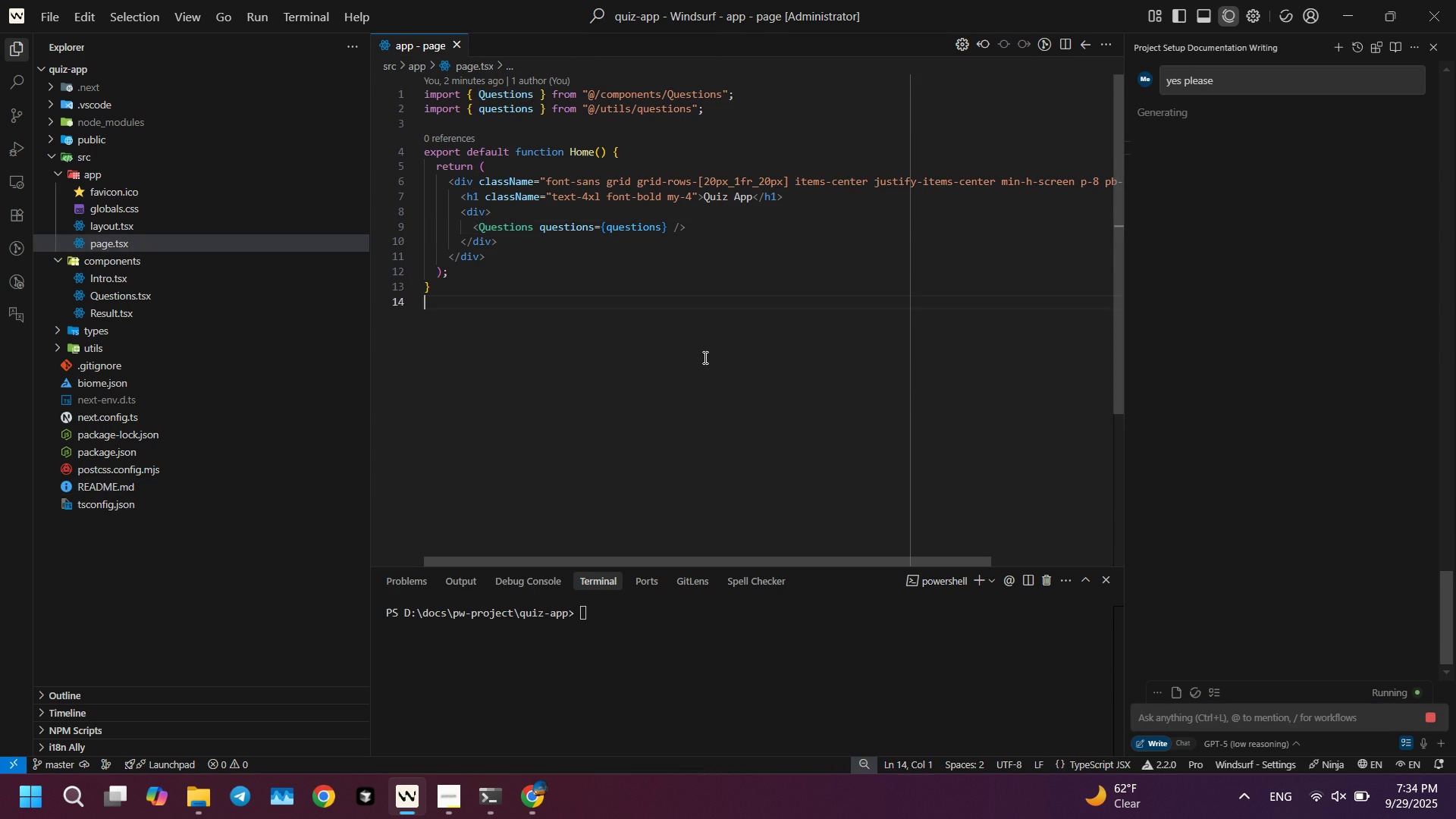 
key(Alt+AltLeft)
 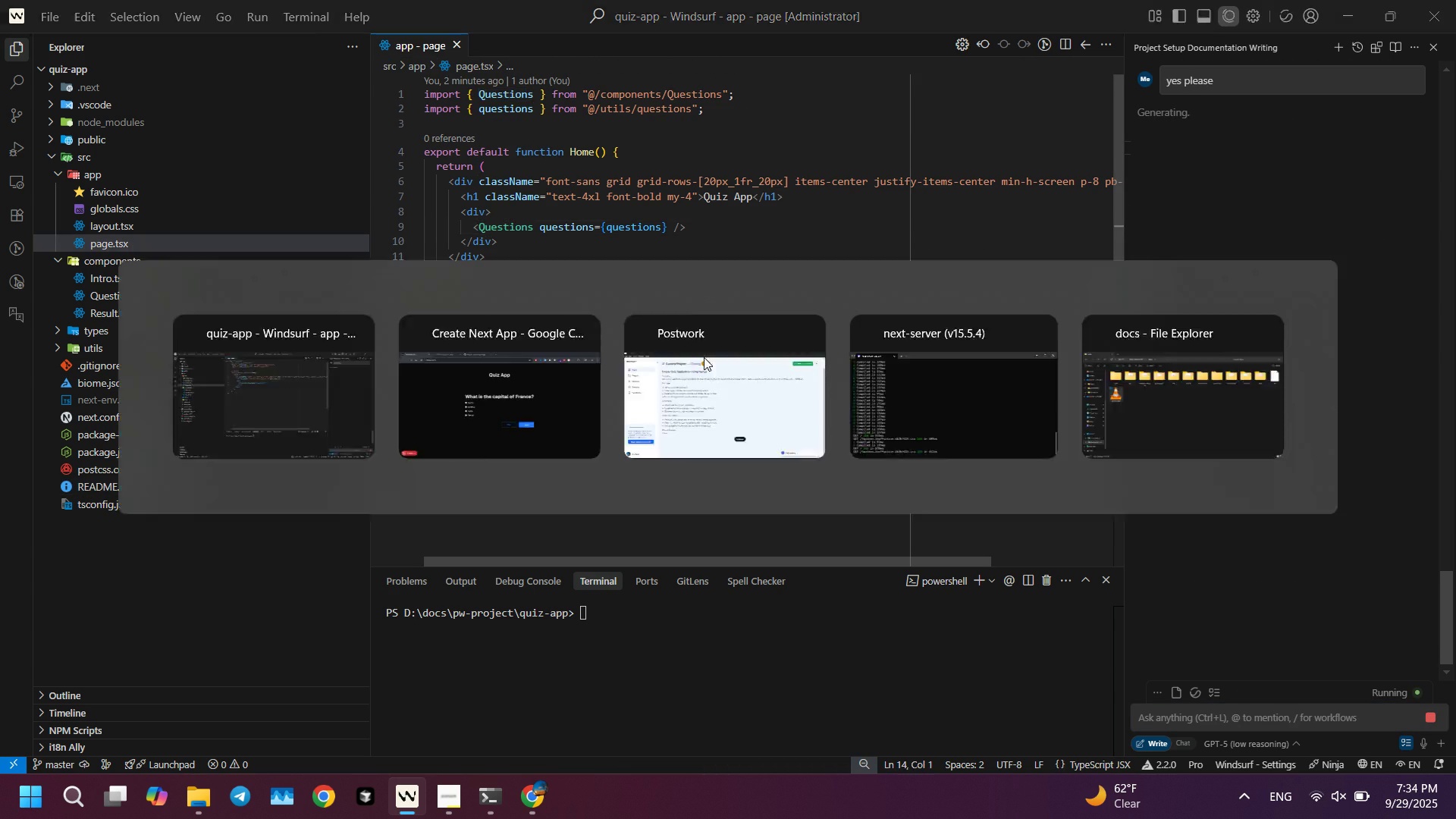 
key(Alt+Tab)
 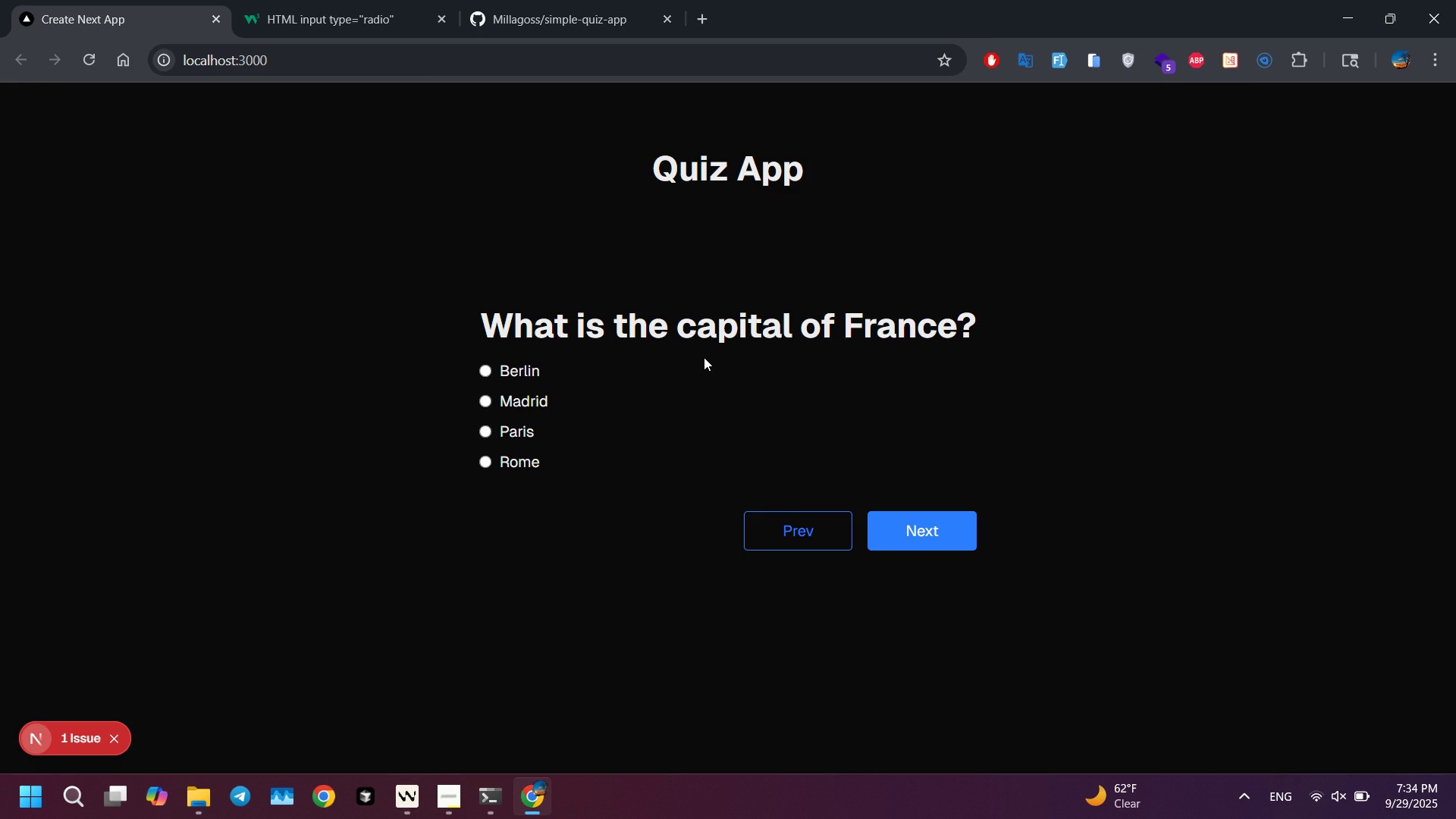 
key(Alt+AltLeft)
 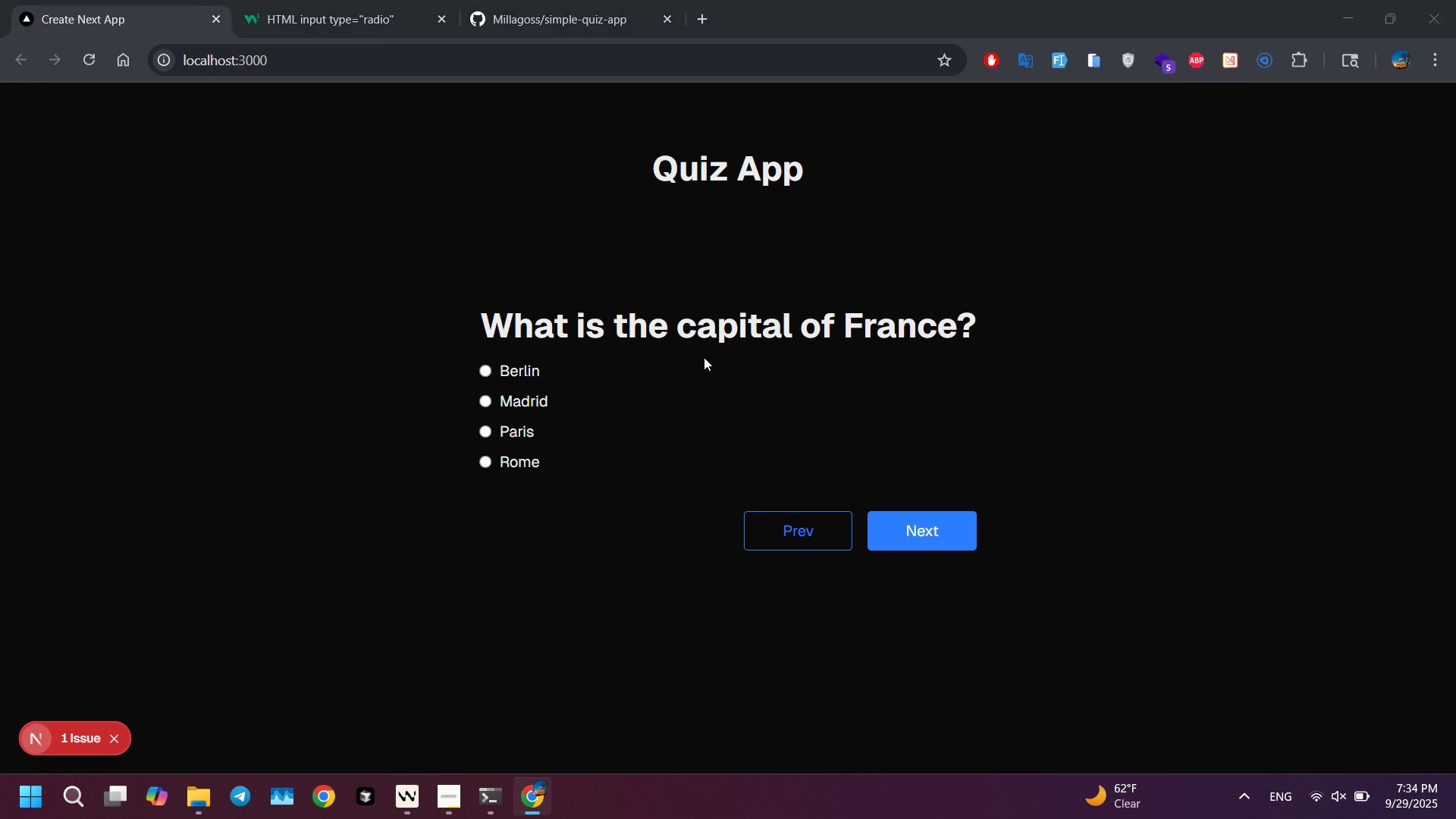 
key(Alt+Tab)